 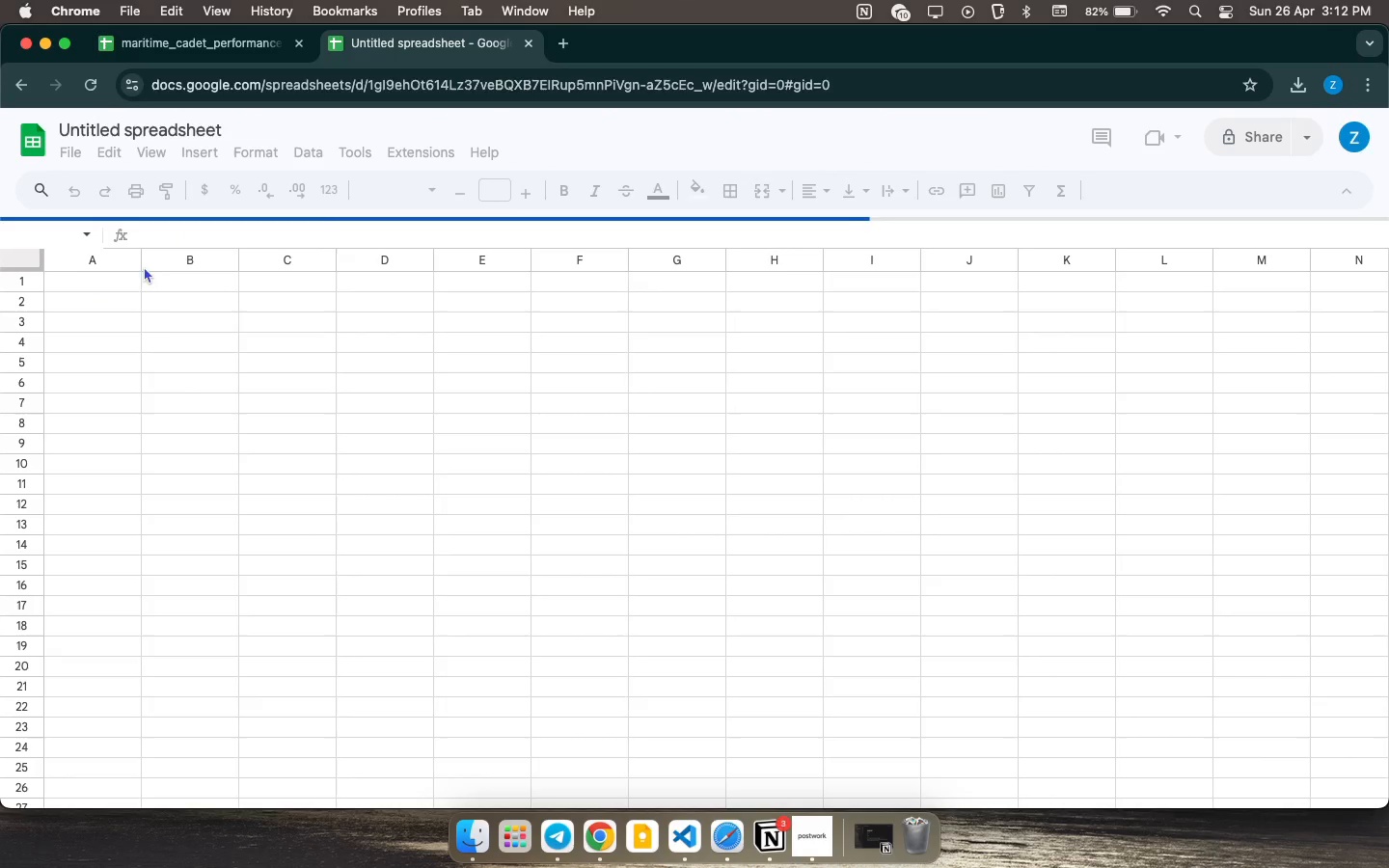 
left_click([218, 127])
 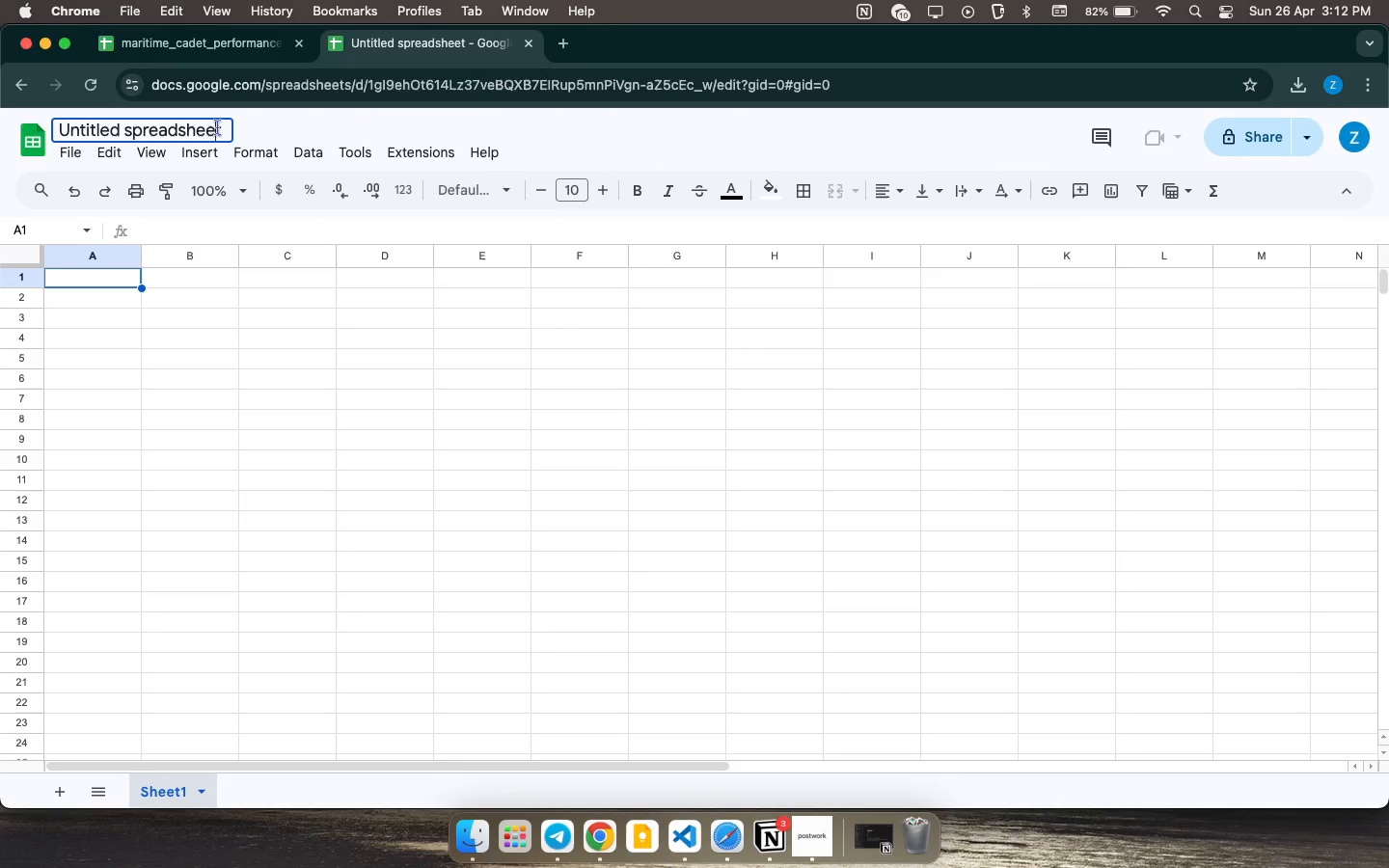 
key(Meta+CommandLeft)
 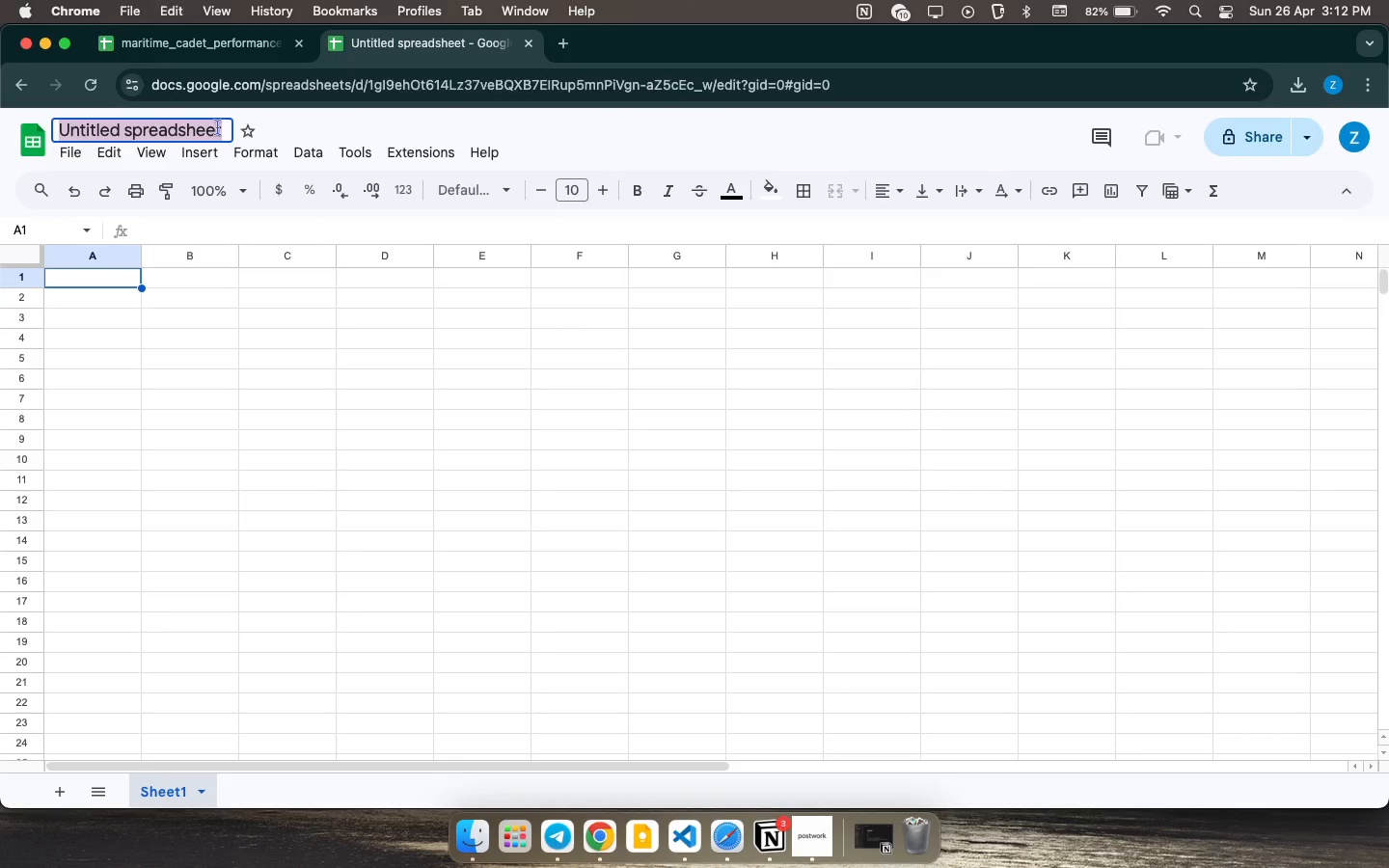 
key(Meta+A)
 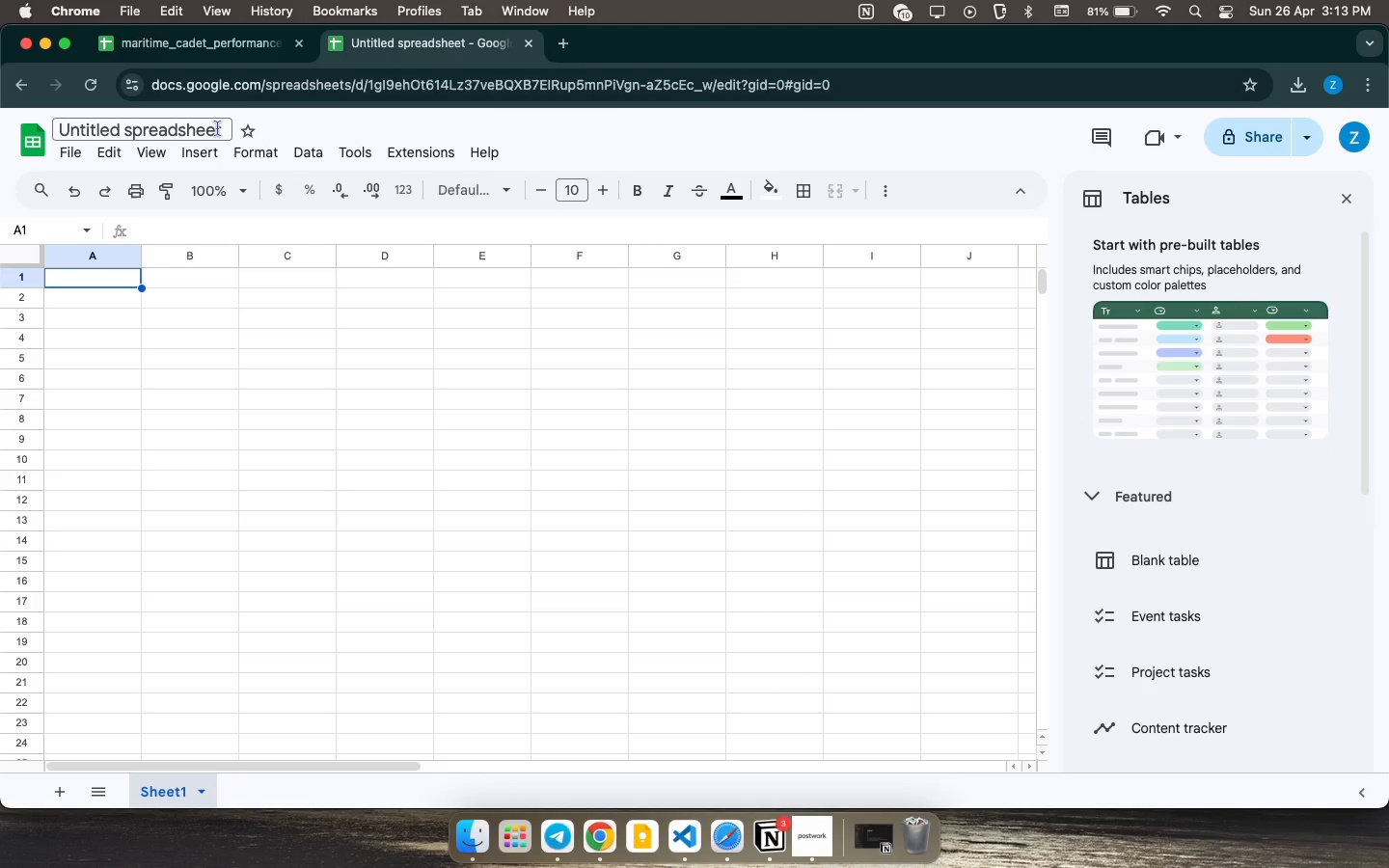 
wait(49.86)
 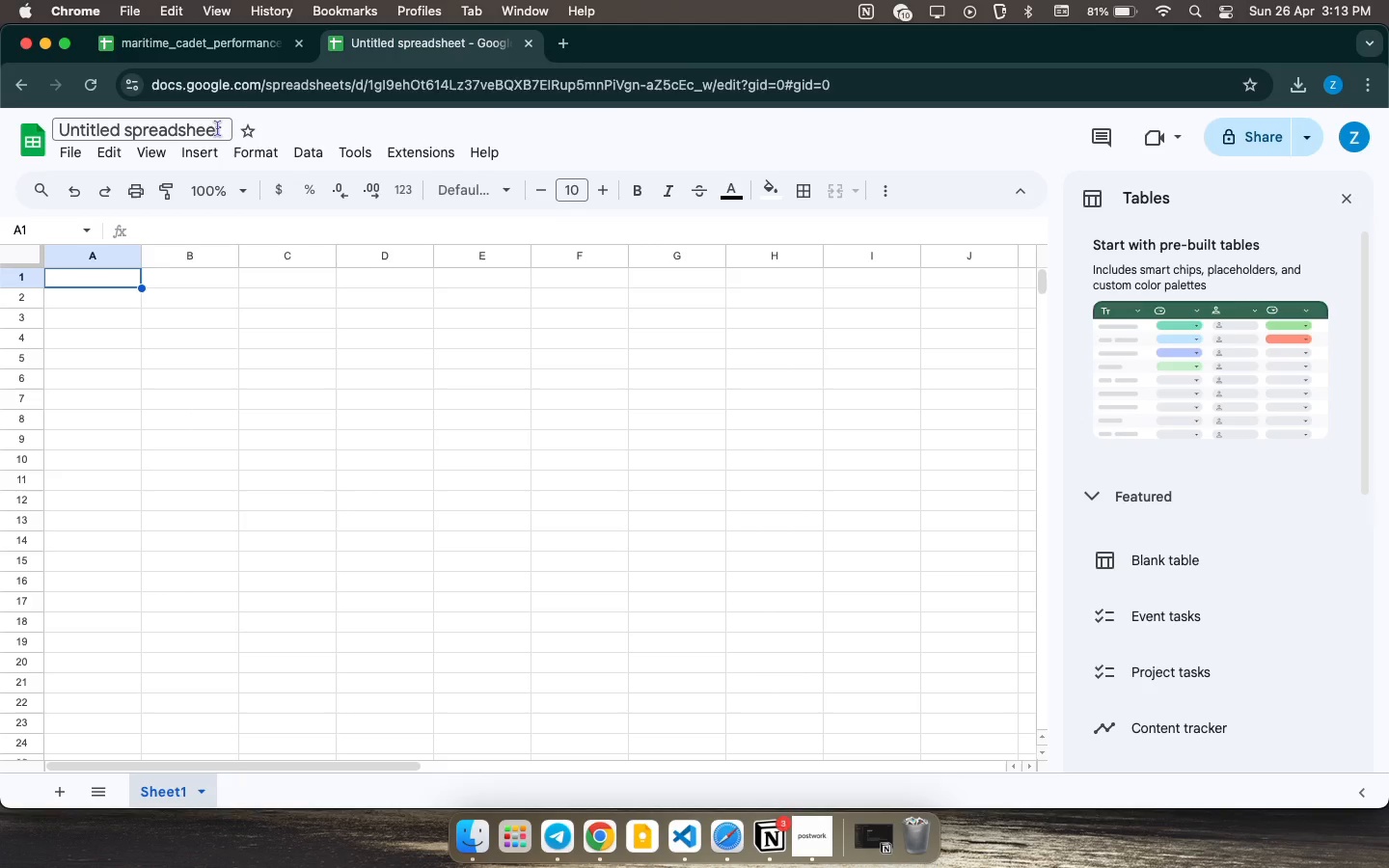 
double_click([120, 127])
 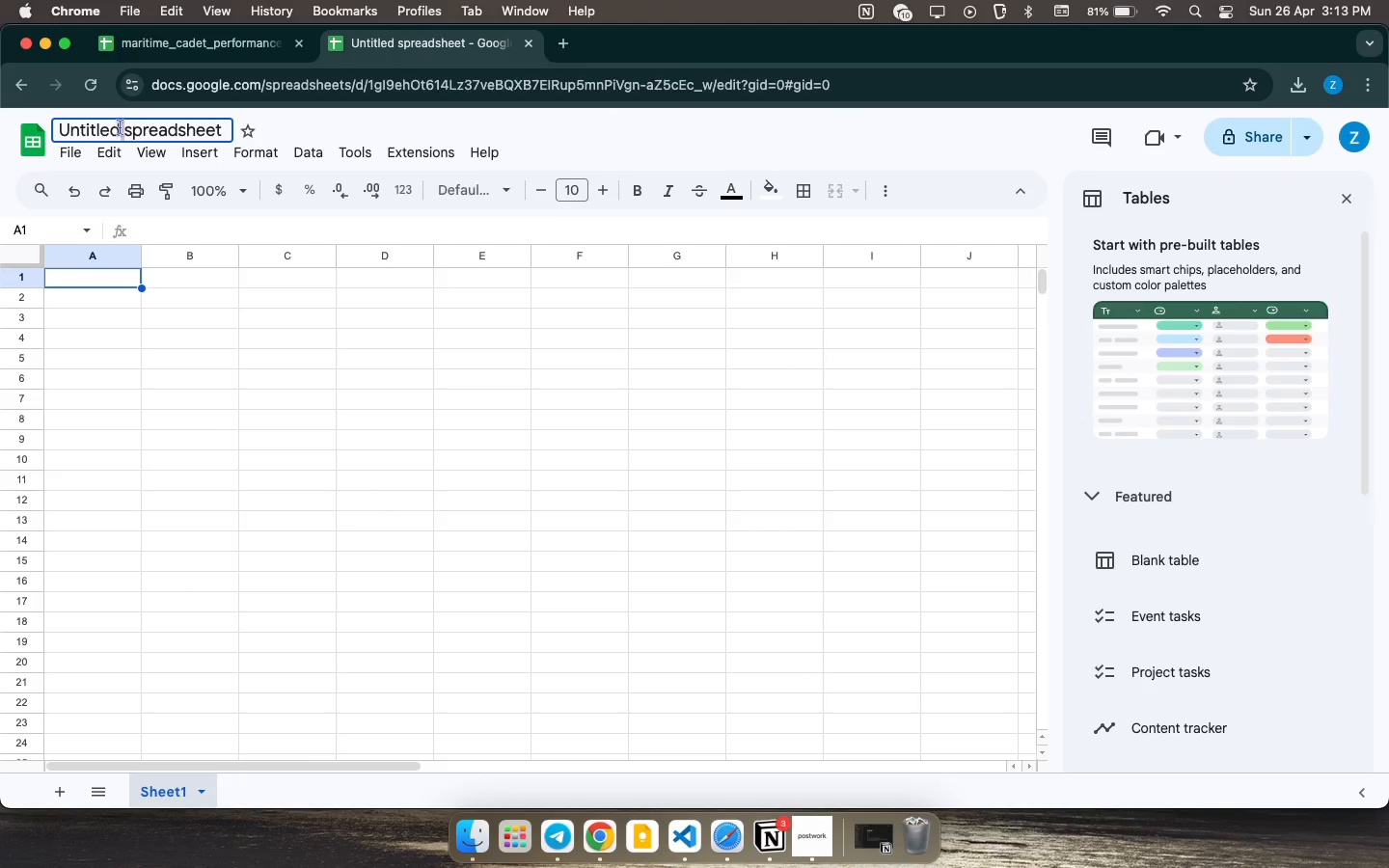 
key(Meta+CommandLeft)
 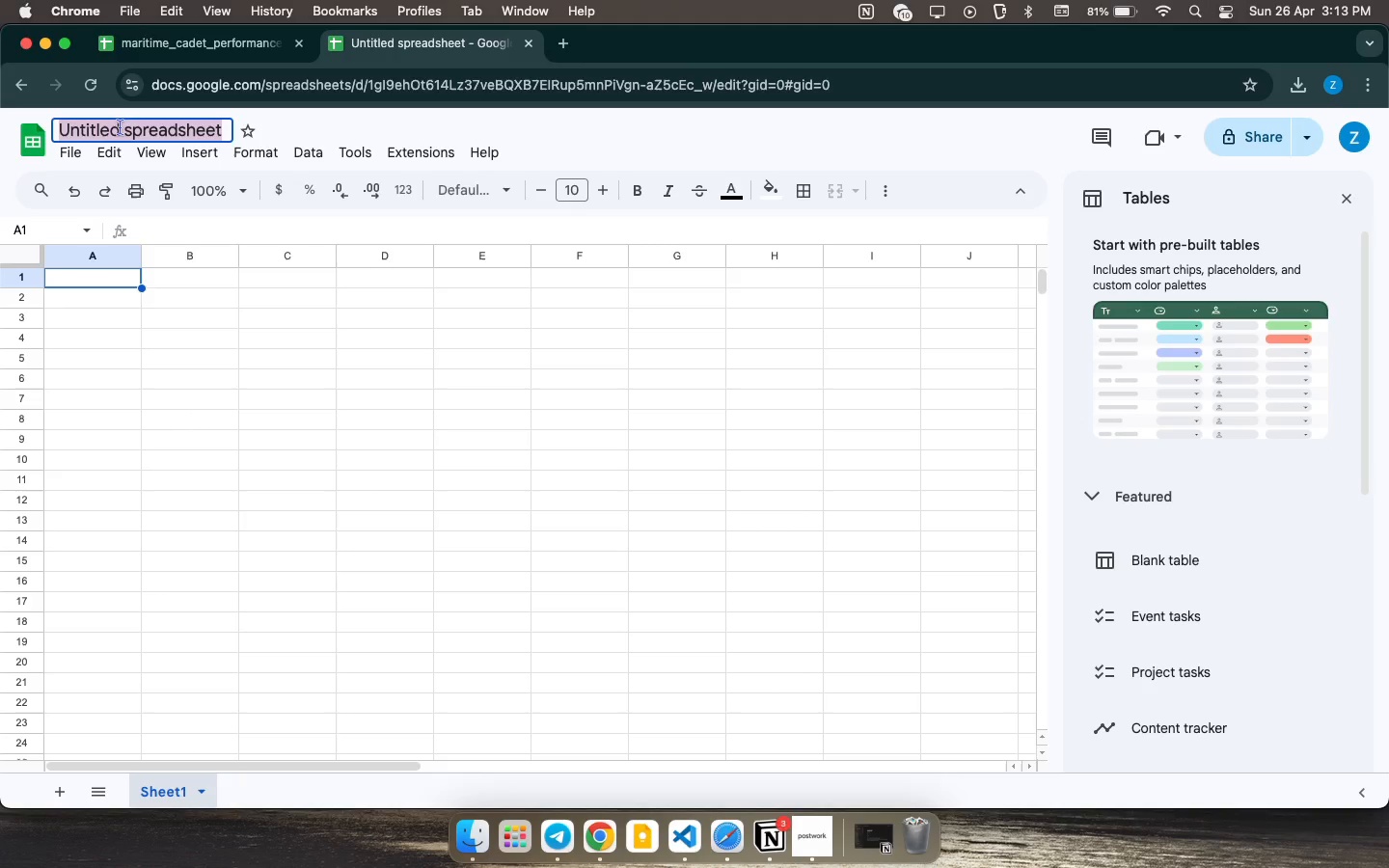 
key(Meta+A)
 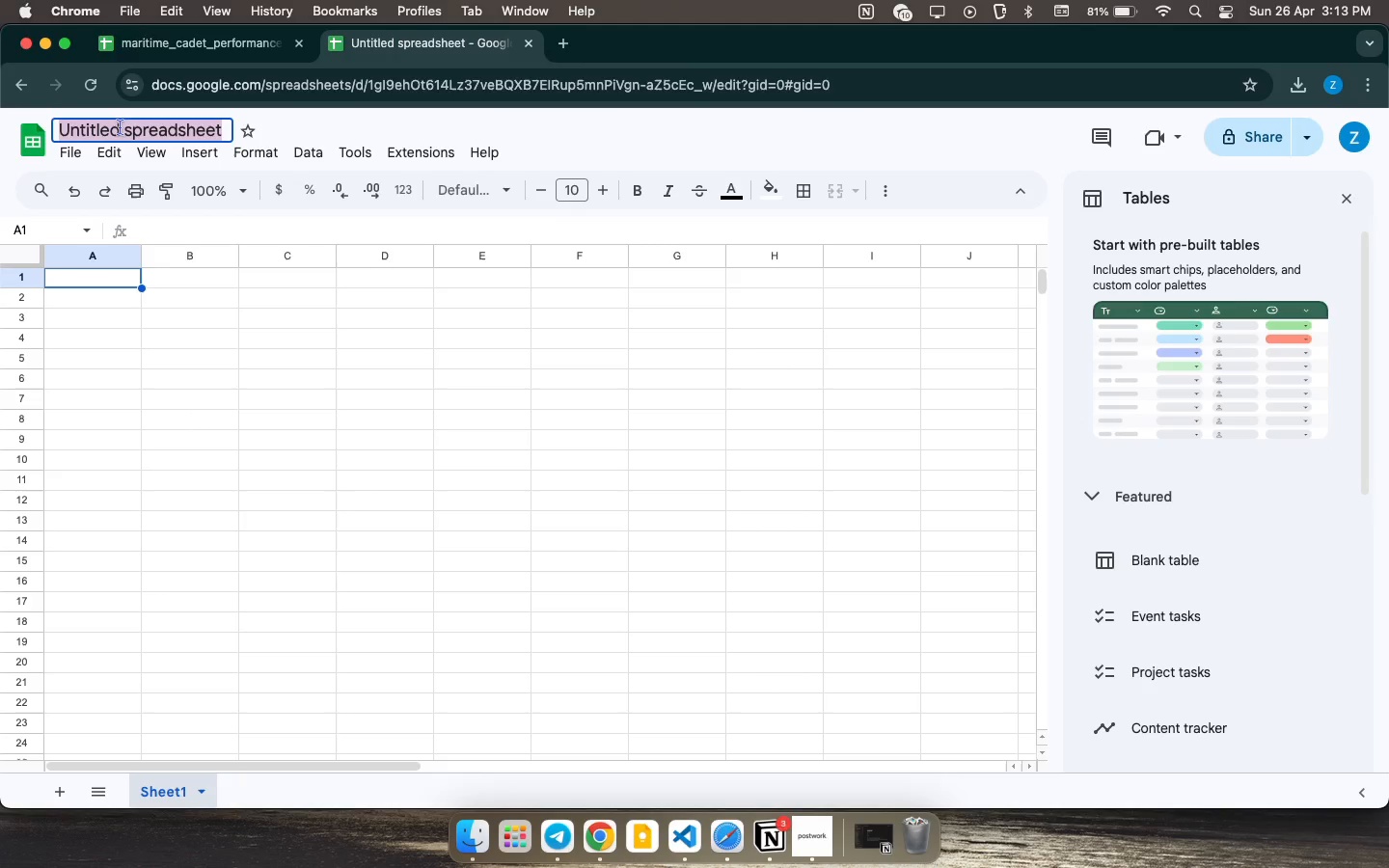 
type(Maritime_Cadet_Tracker )
 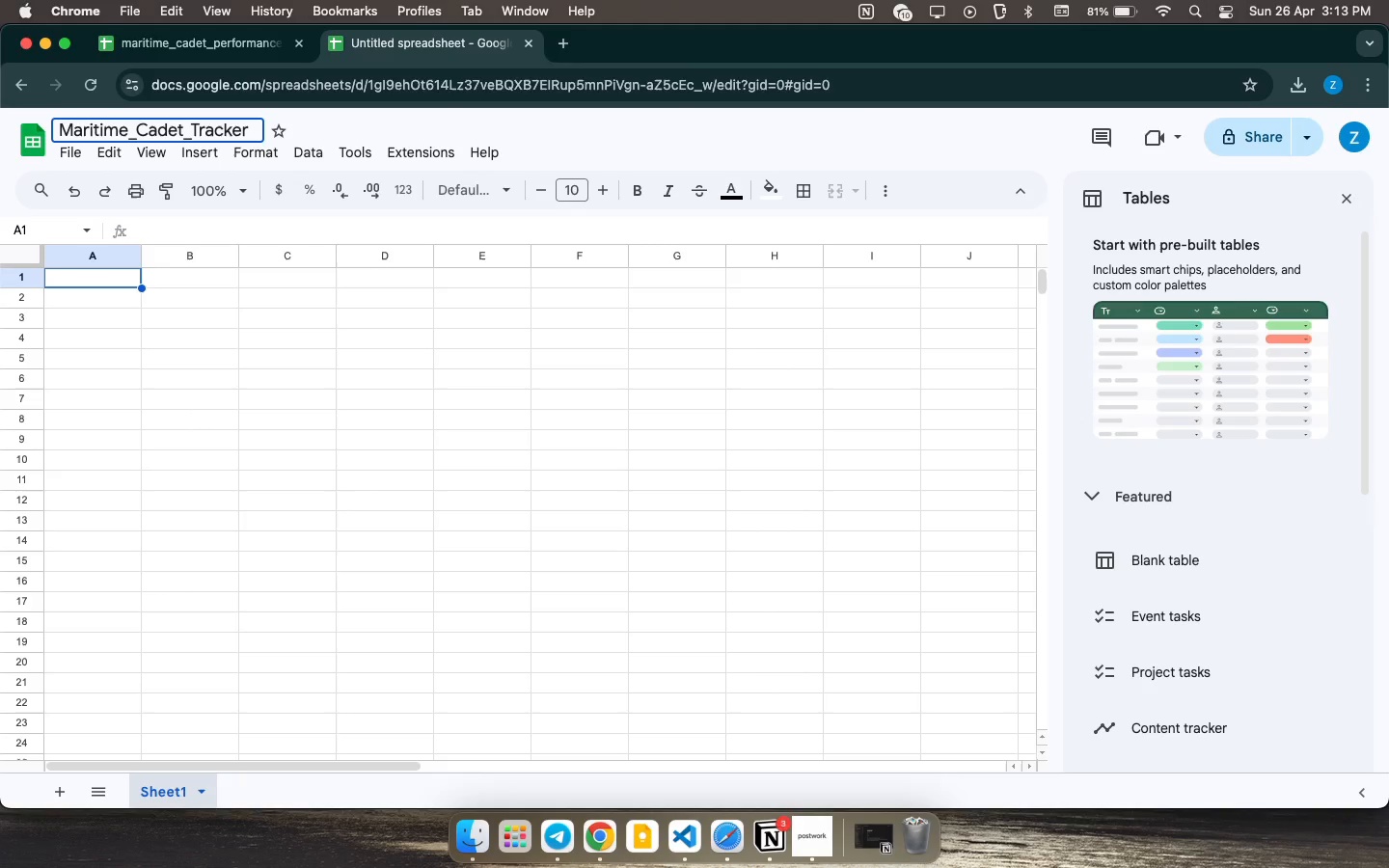 
left_click([1349, 201])
 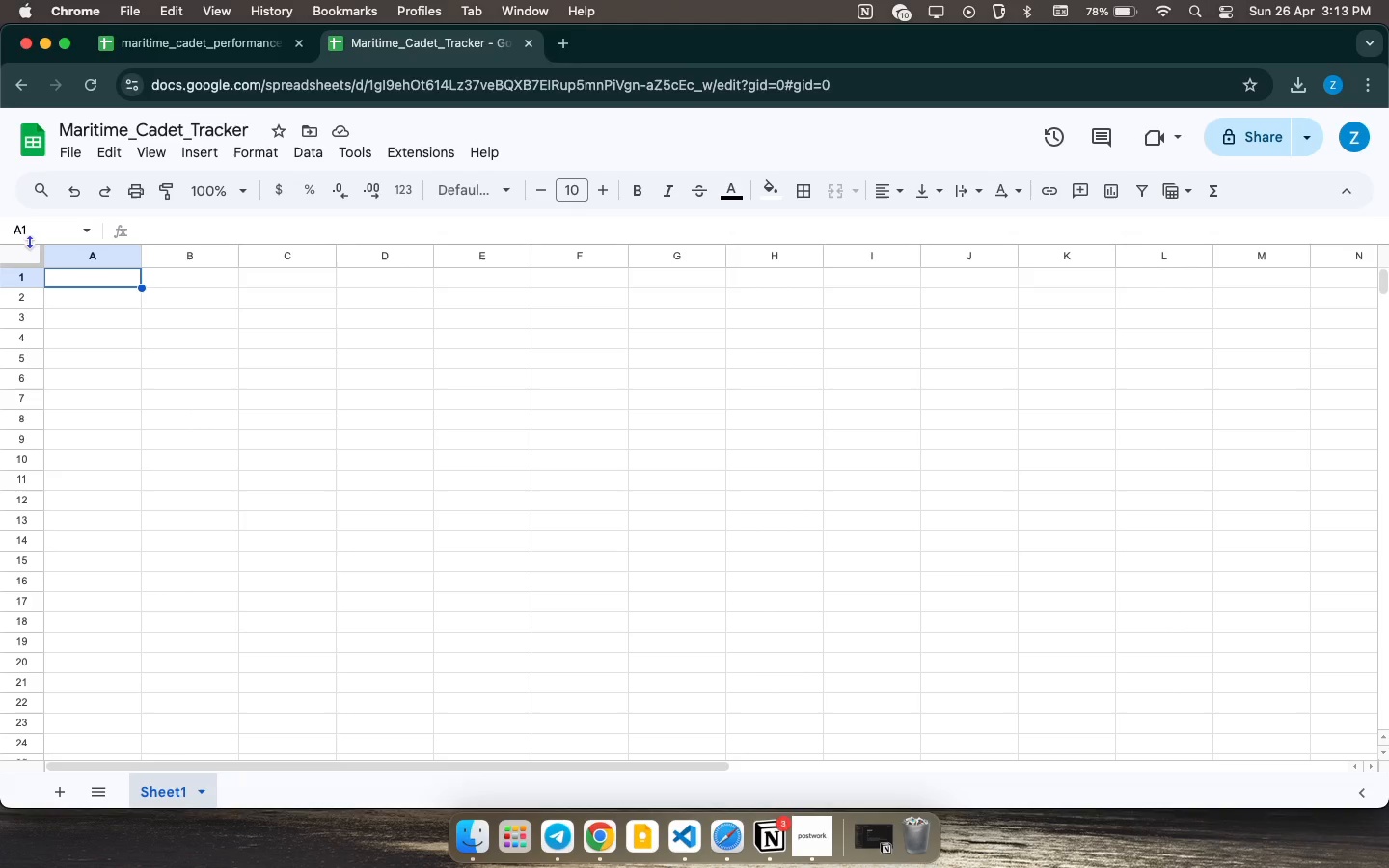 
wait(7.84)
 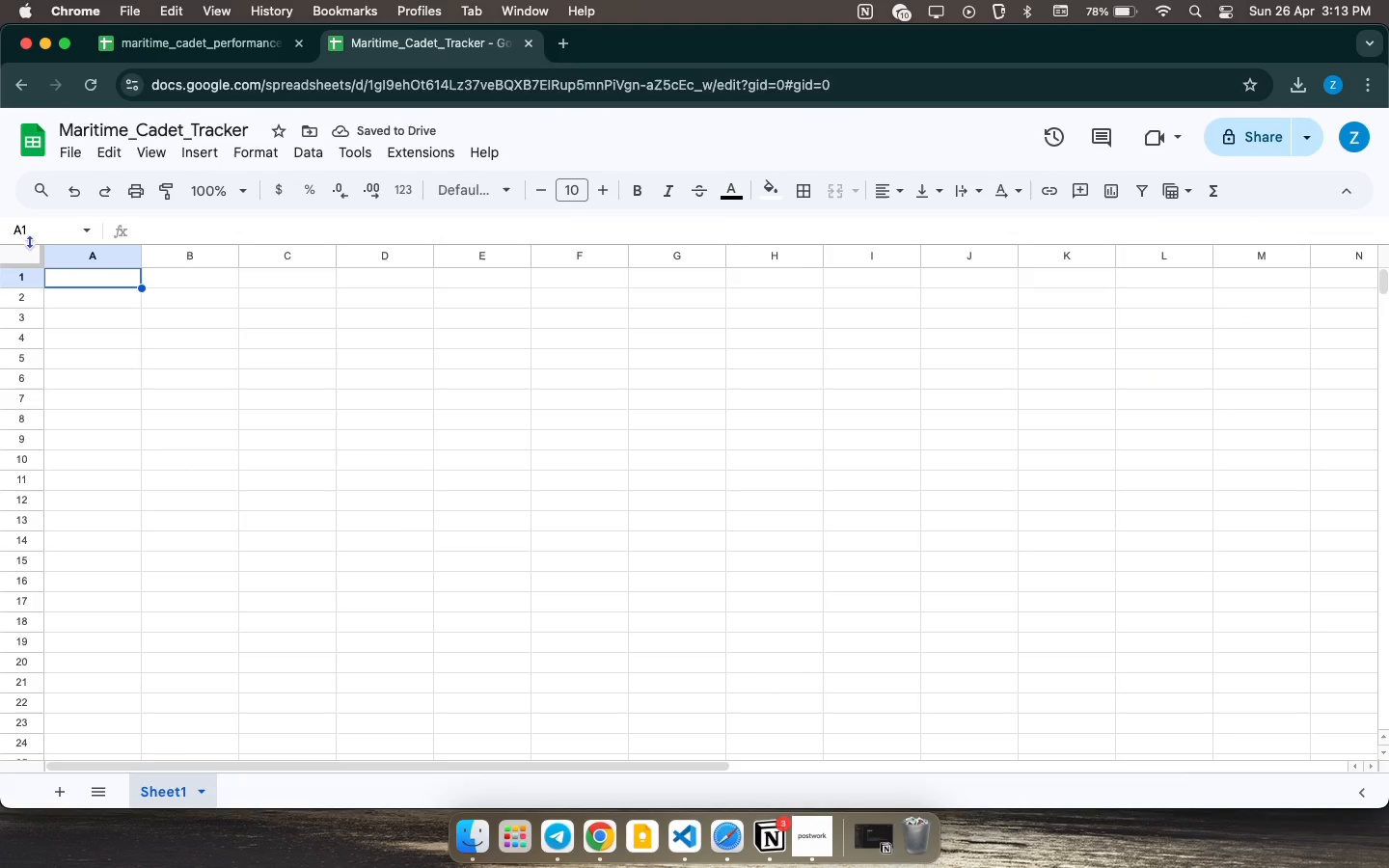 
left_click([89, 279])
 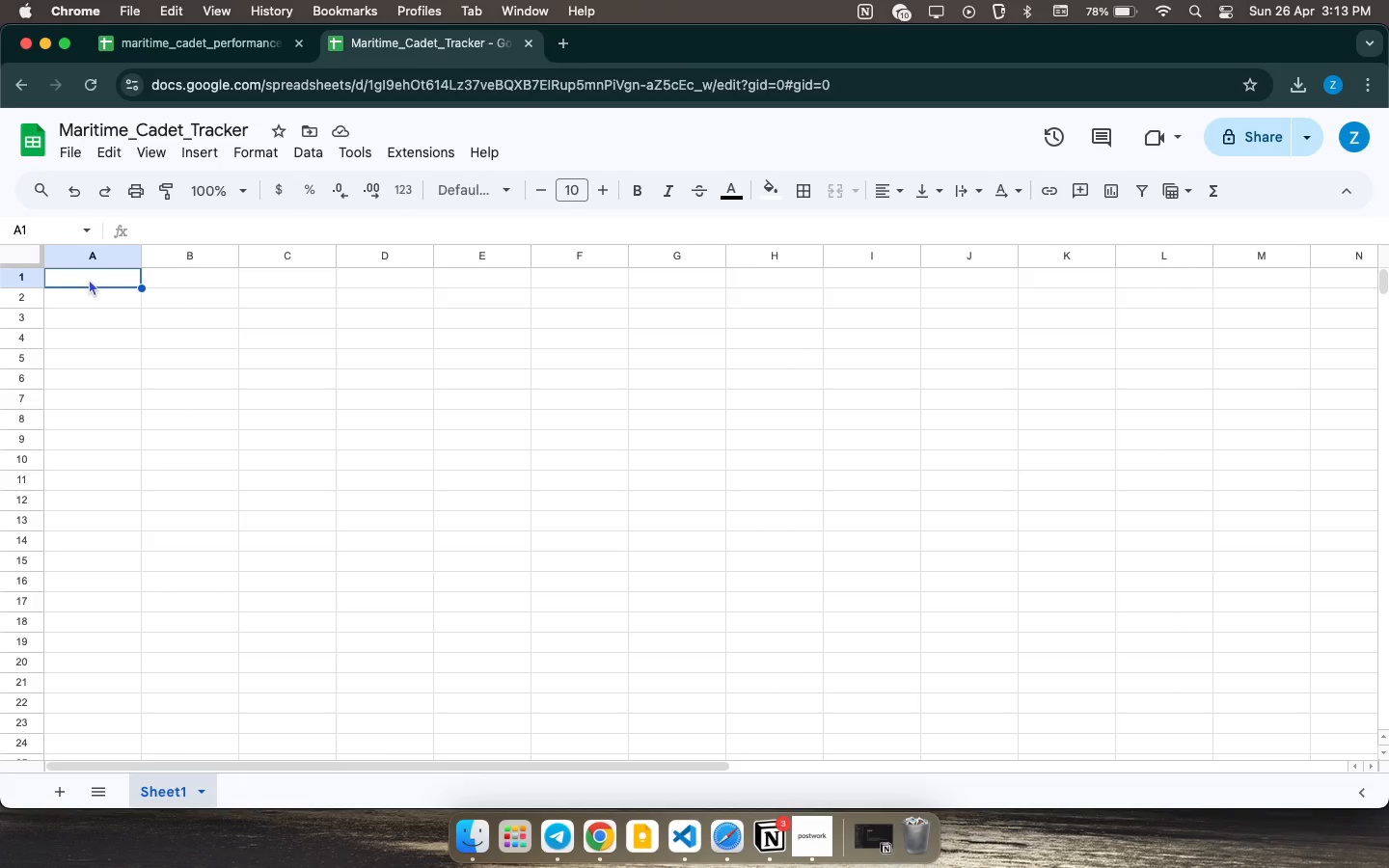 
type(Sat)
key(Backspace)
key(Backspace)
type(tudent Name )
 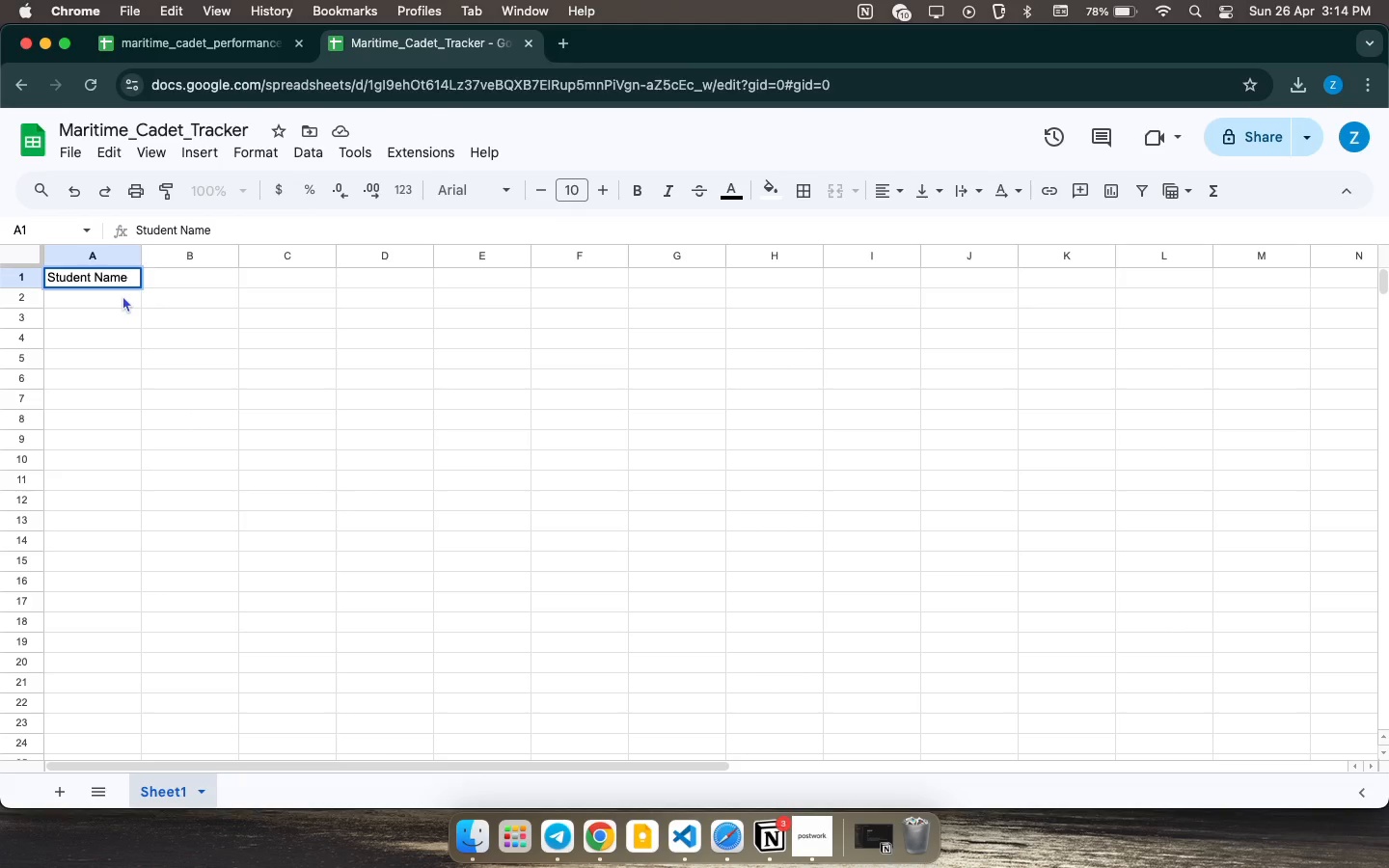 
wait(30.23)
 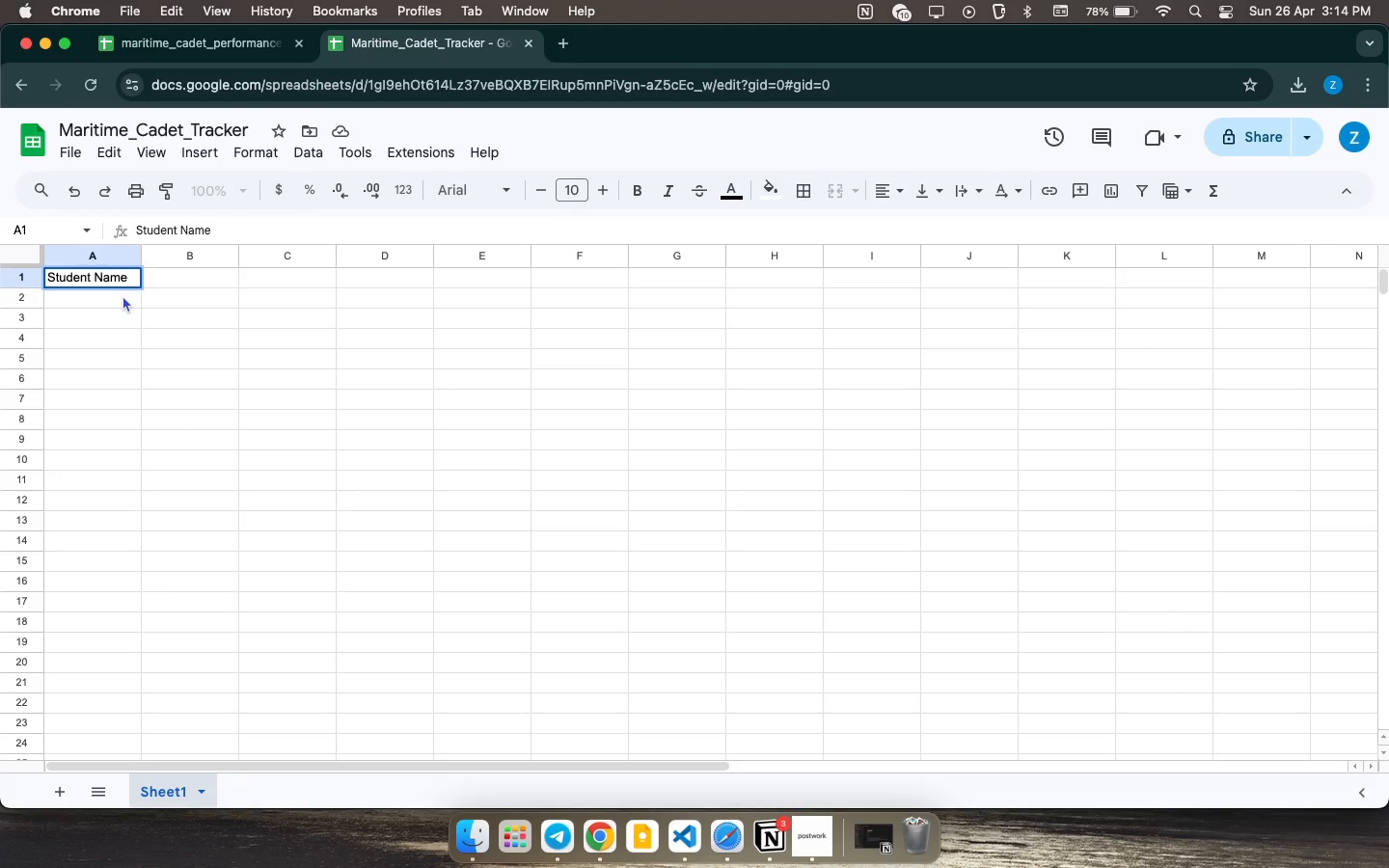 
left_click([120, 275])
 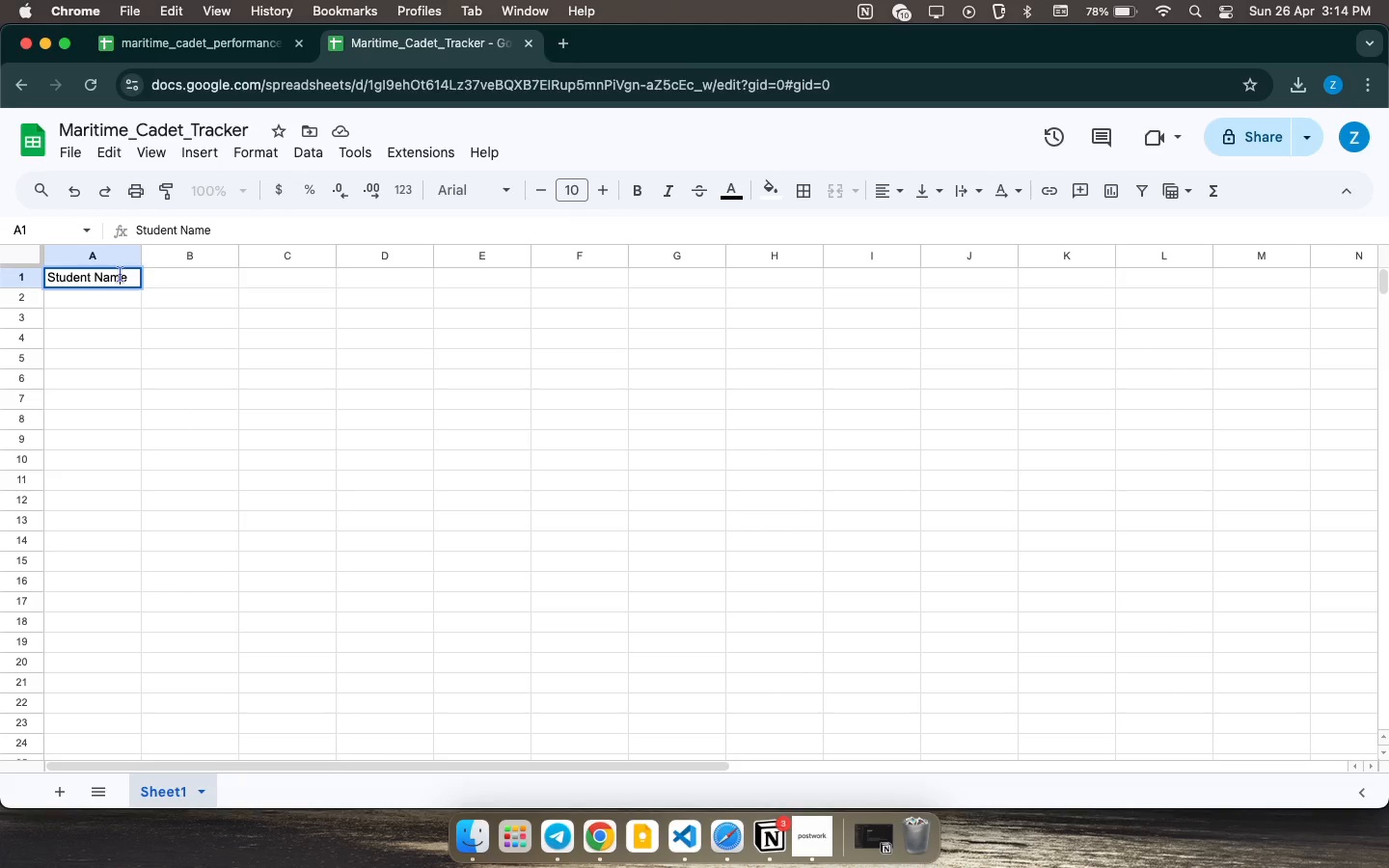 
wait(17.77)
 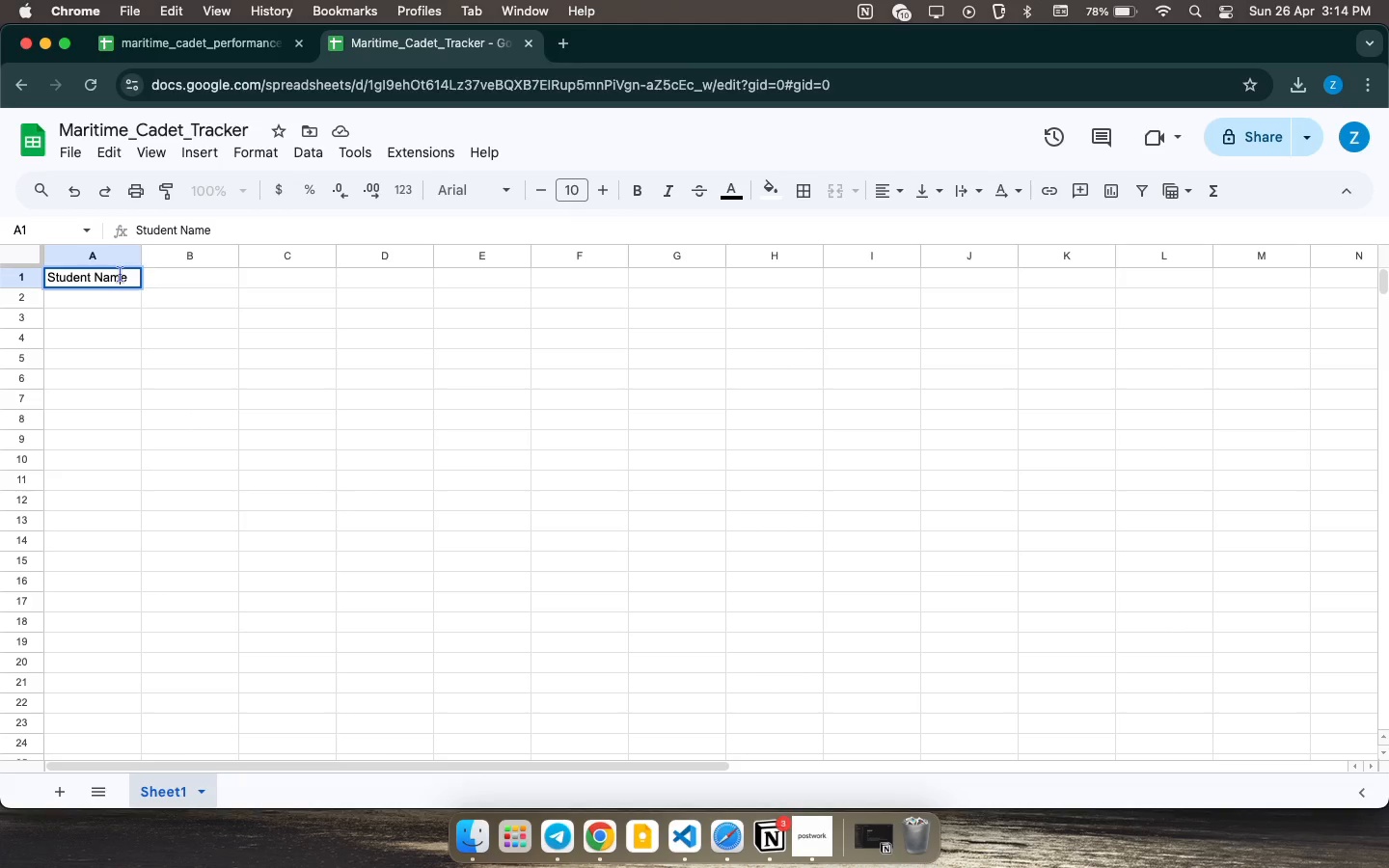 
left_click([120, 274])
 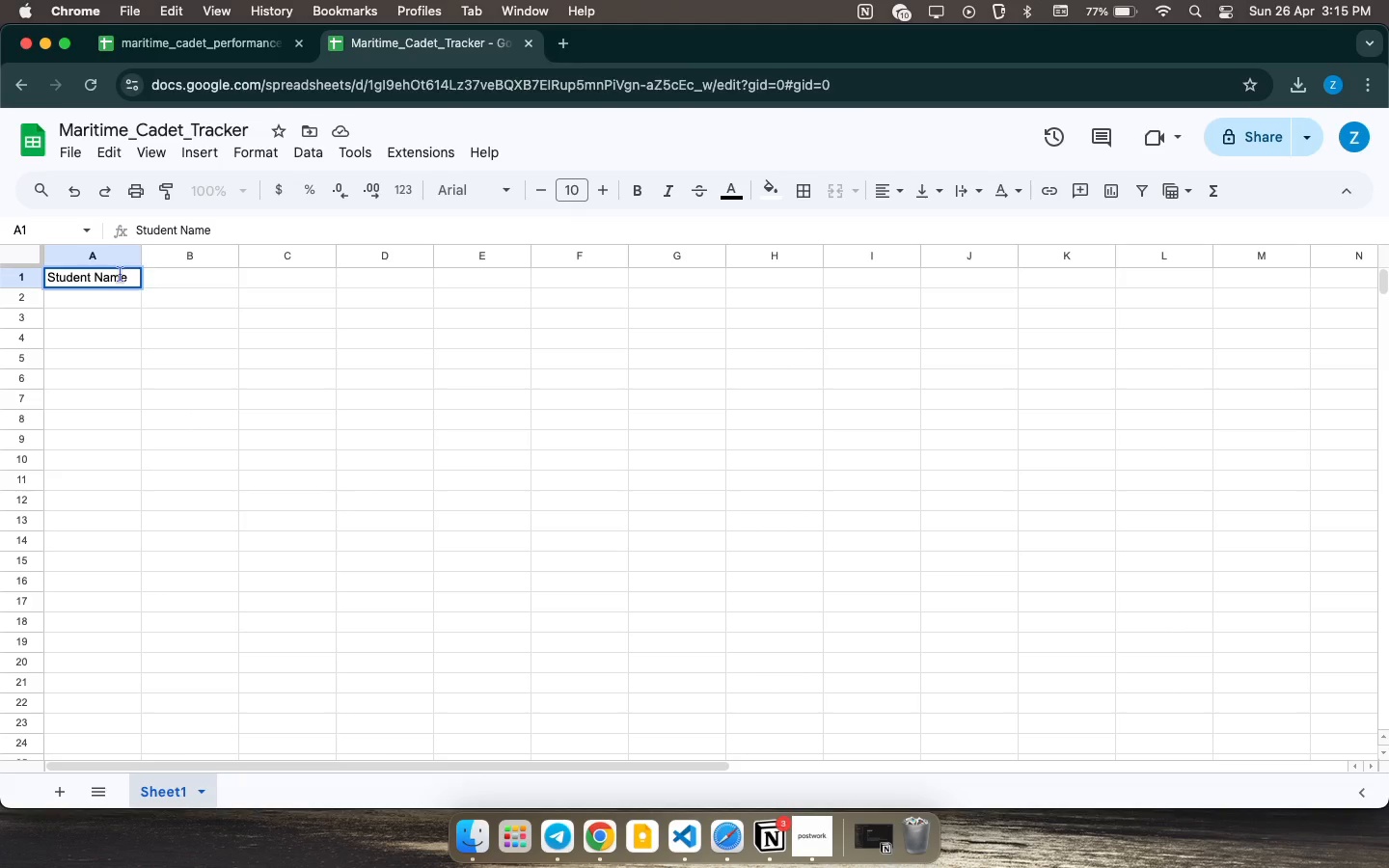 
wait(27.56)
 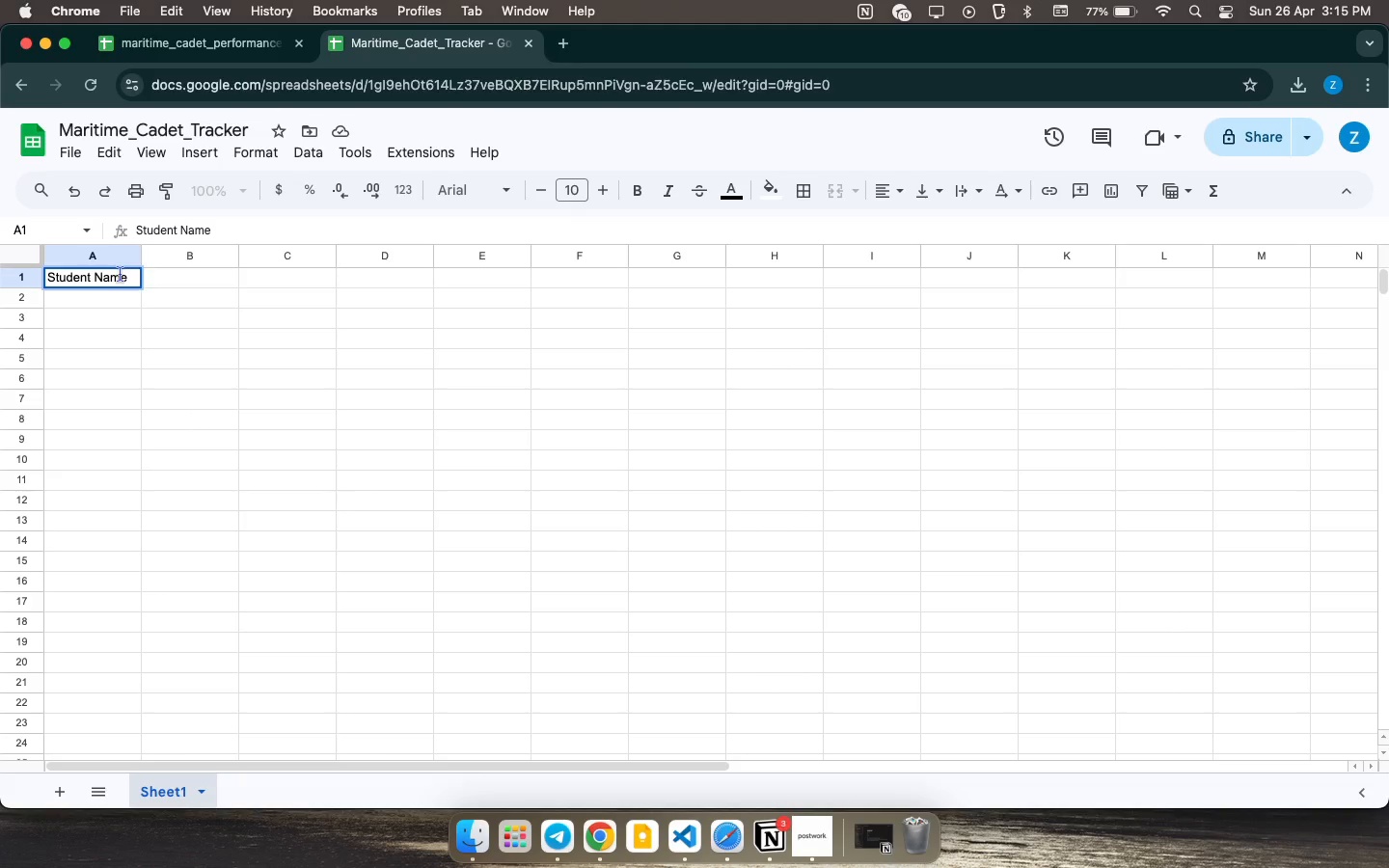 
left_click([97, 278])
 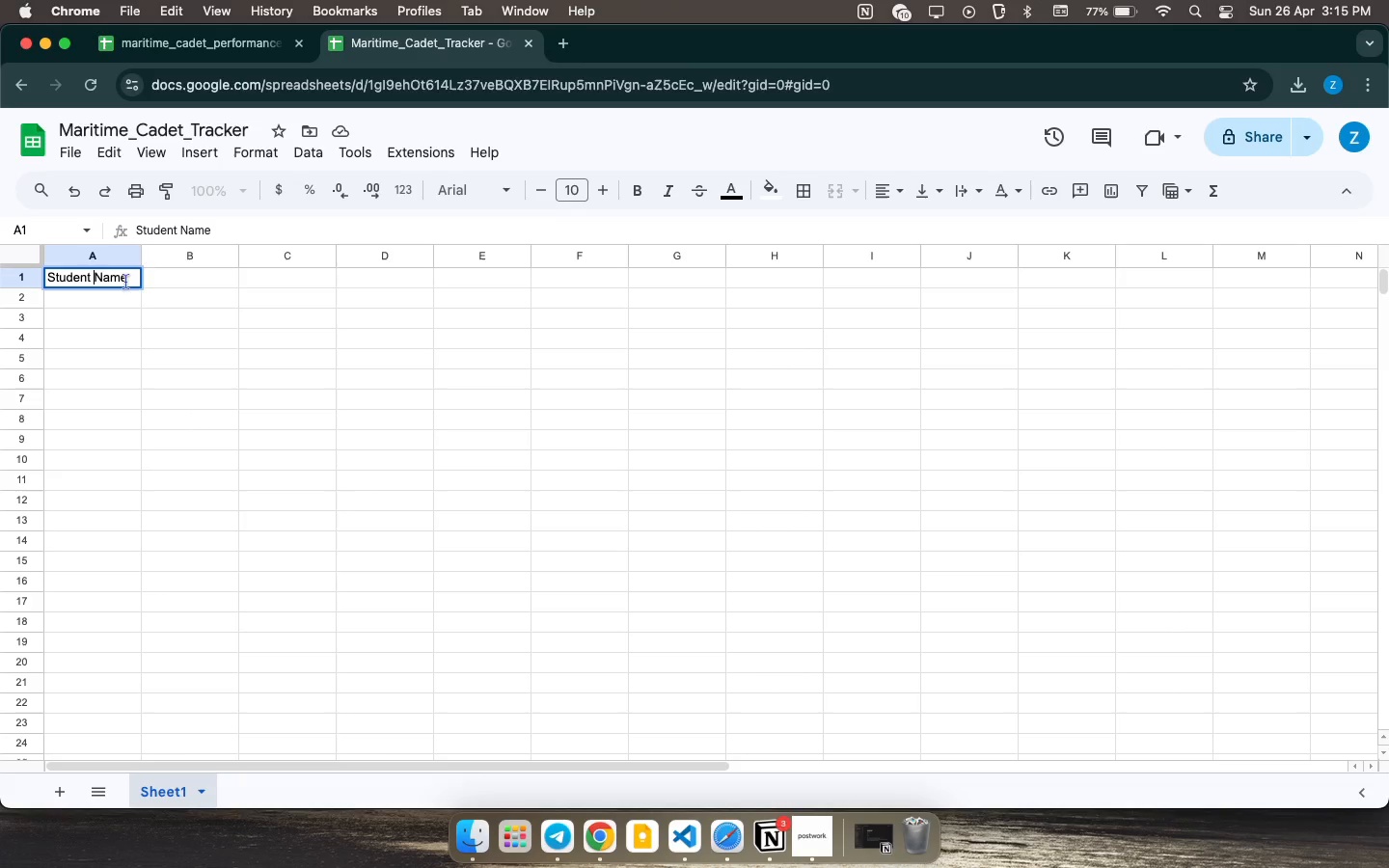 
left_click([126, 282])
 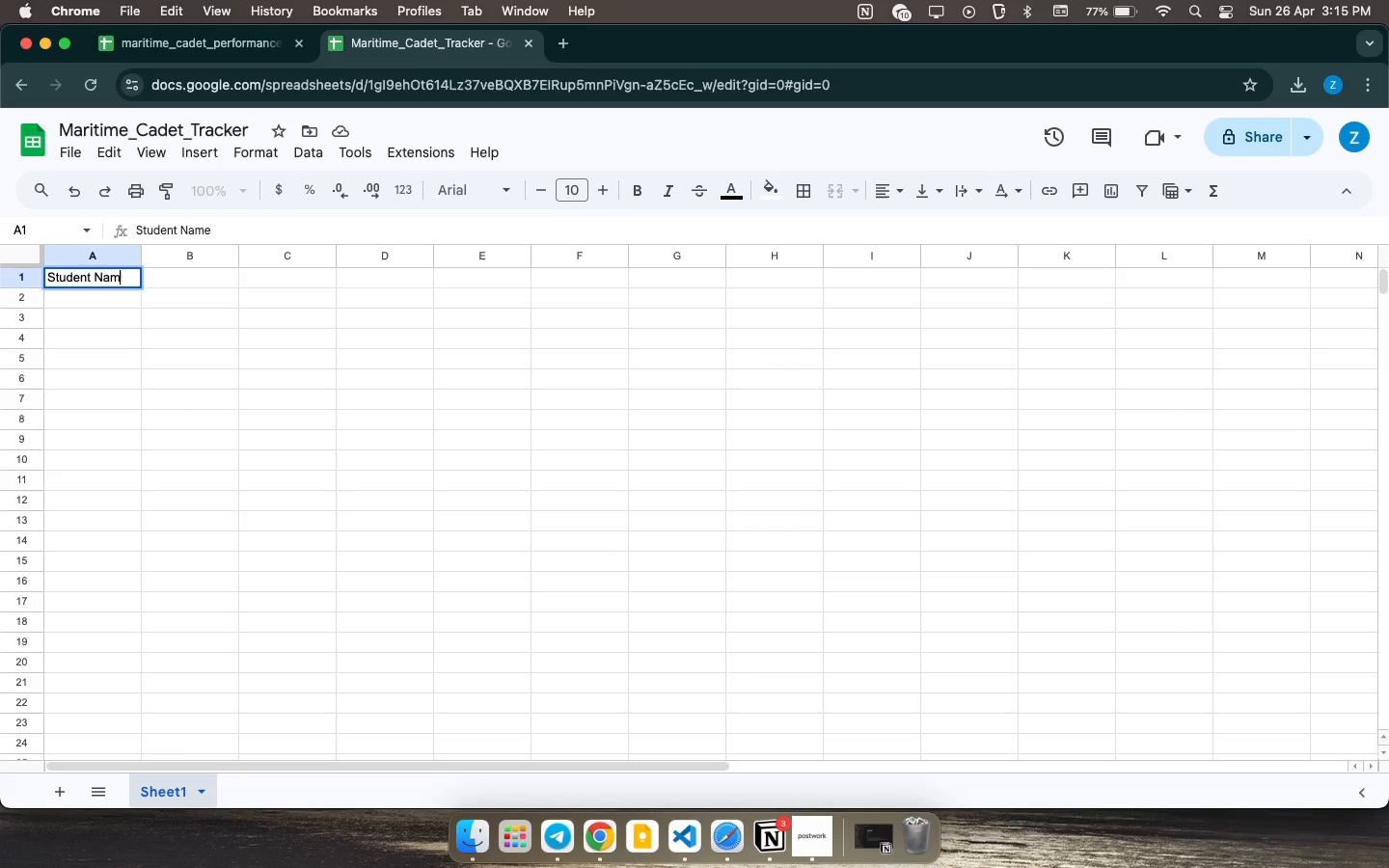 
key(Backspace)
type(ee)
key(Backspace)
 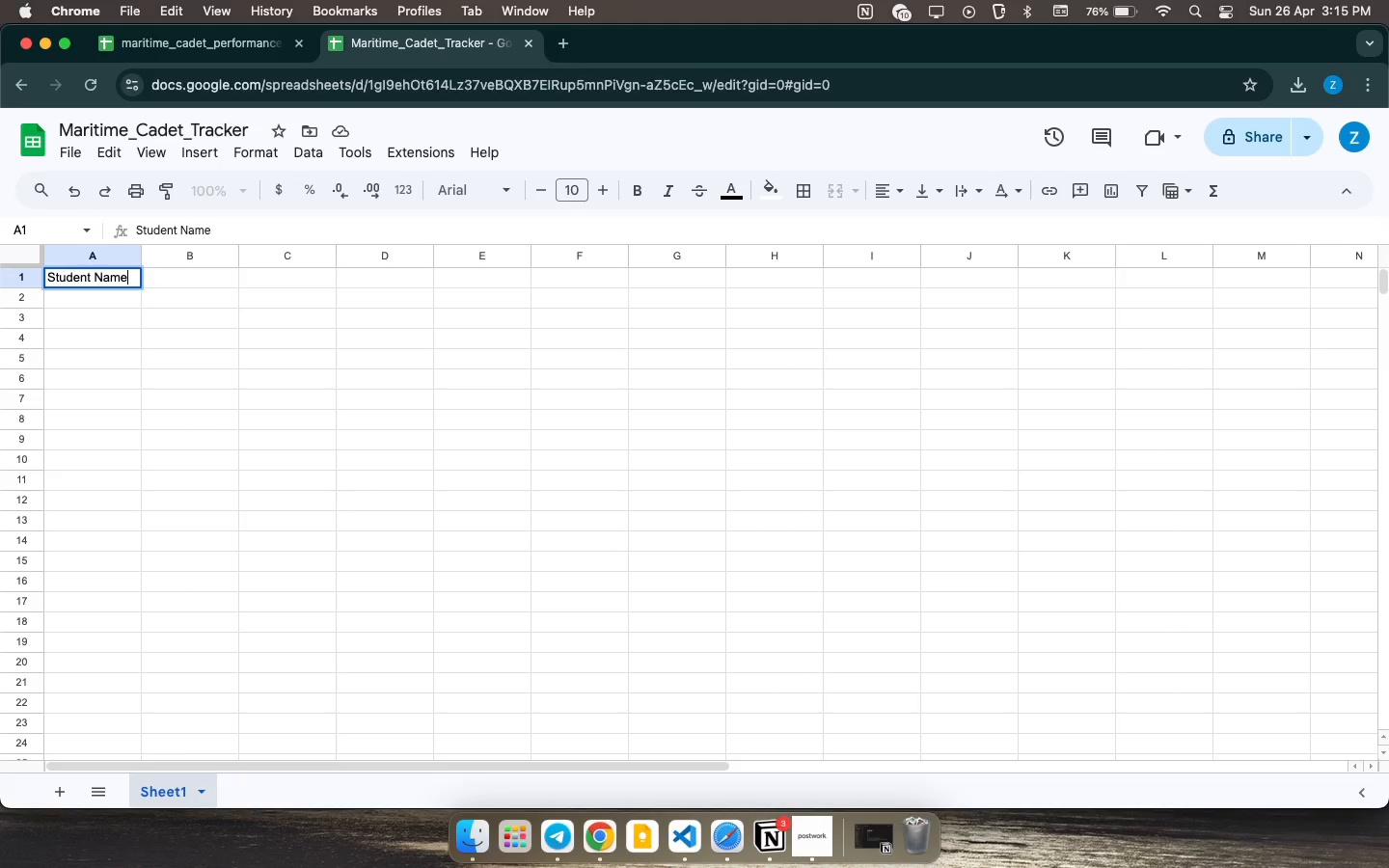 
wait(36.91)
 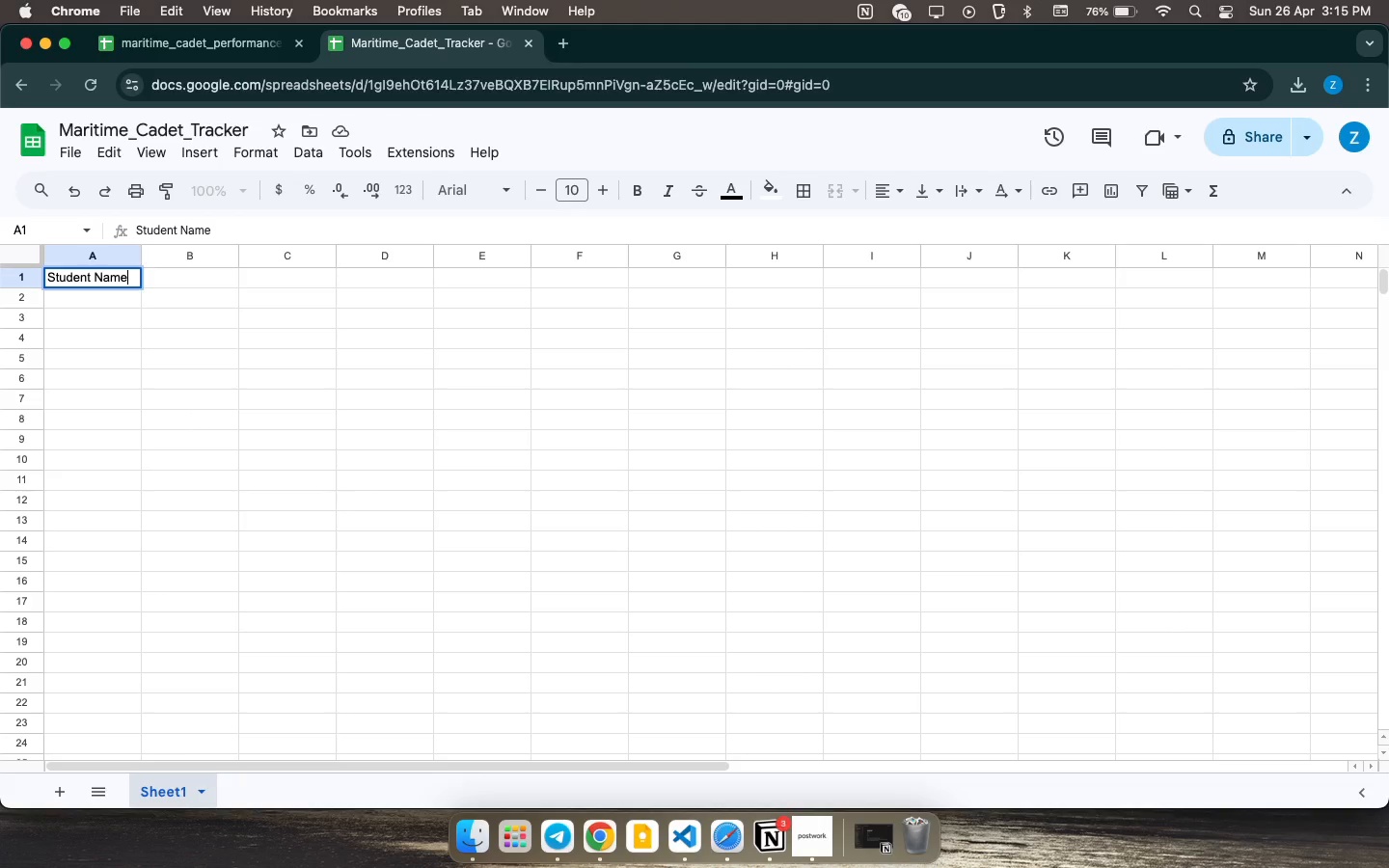 
key(ArrowRight)
 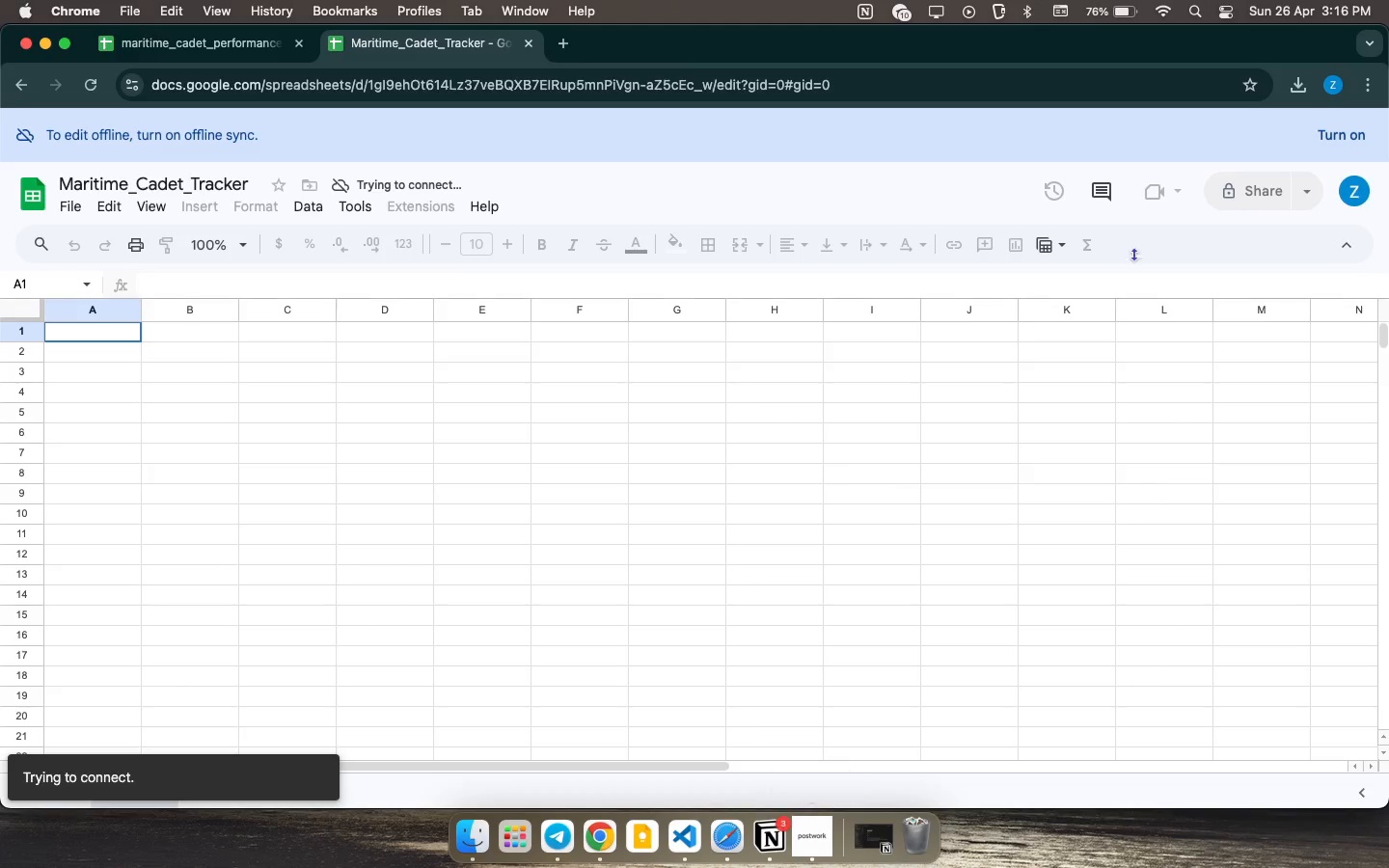 
wait(42.89)
 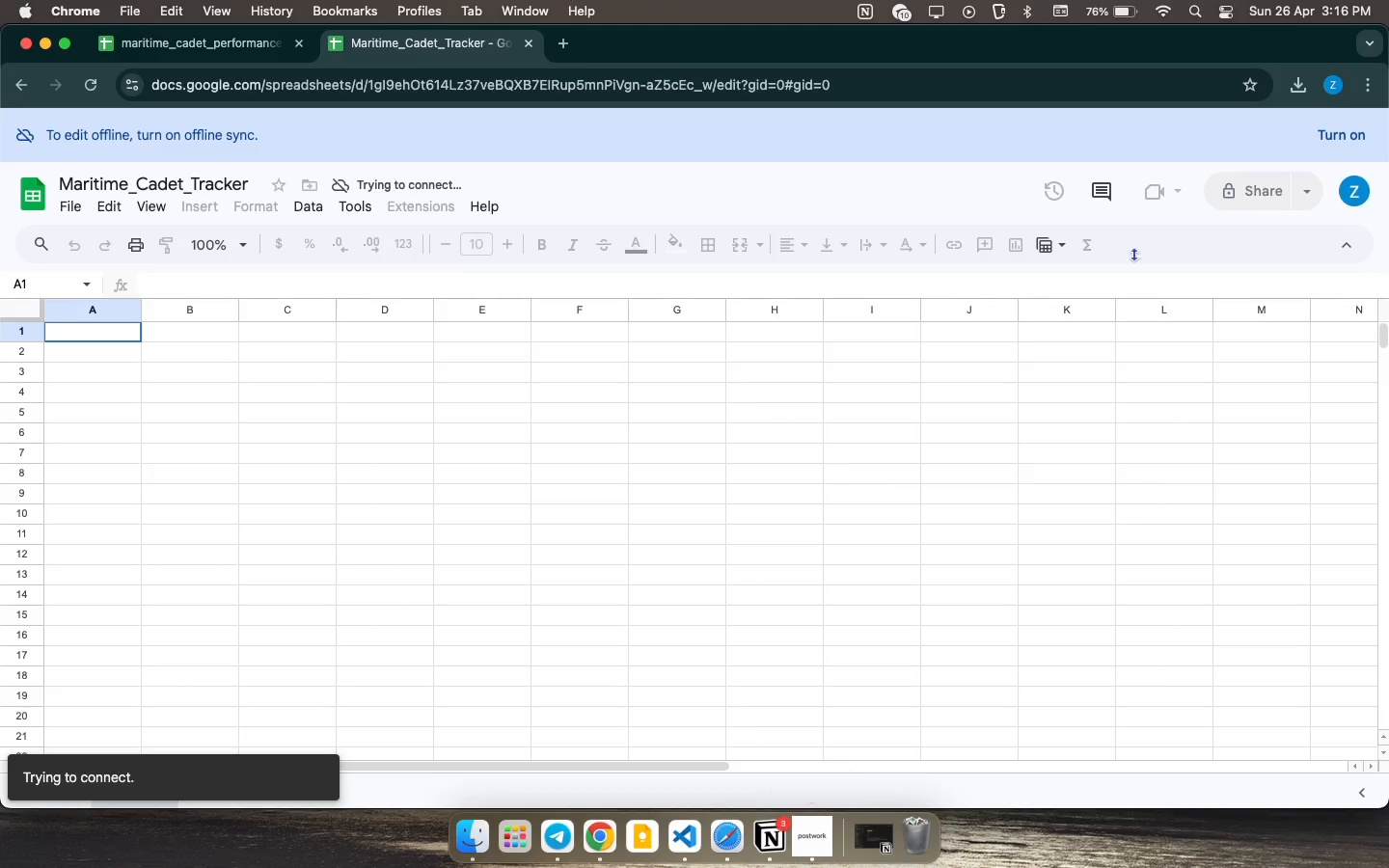 
left_click_drag(start_coordinate=[813, 832], to_coordinate=[808, 833])